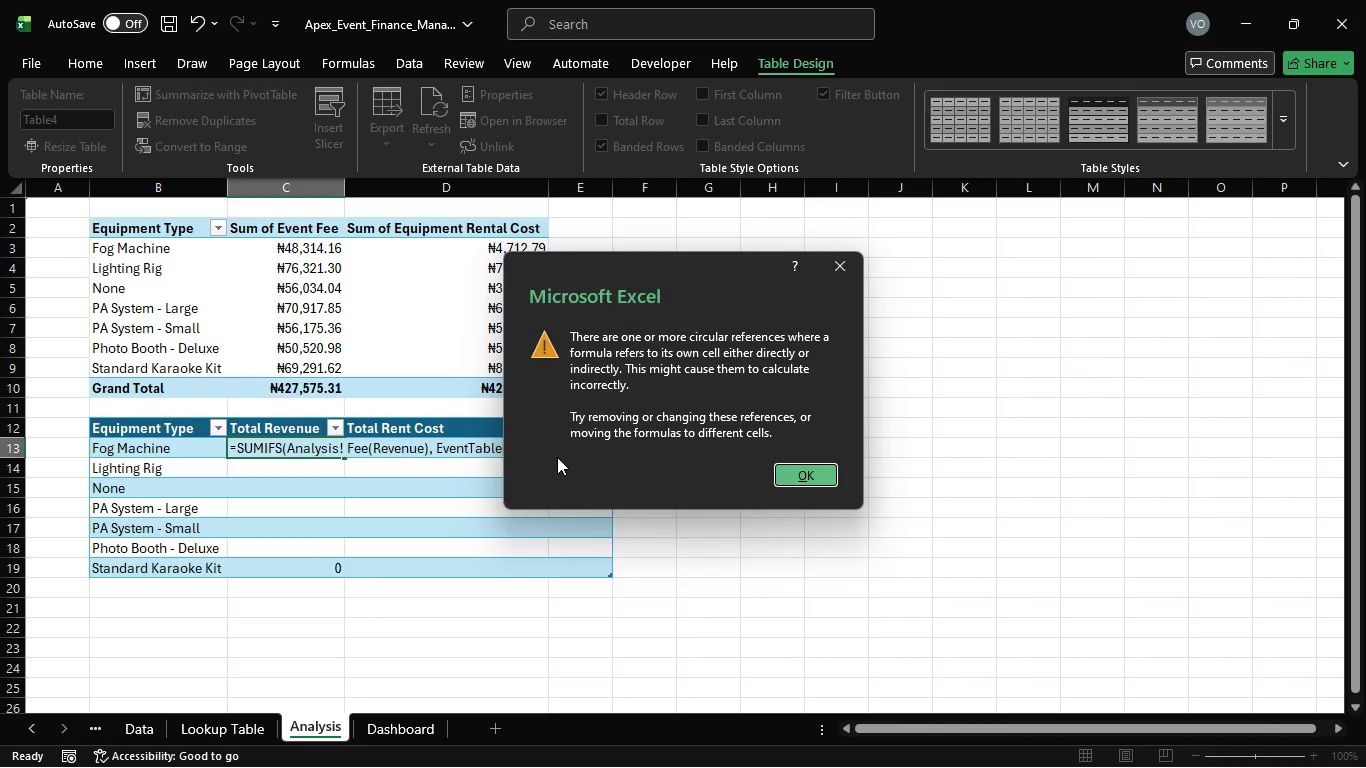 
key(Enter)
 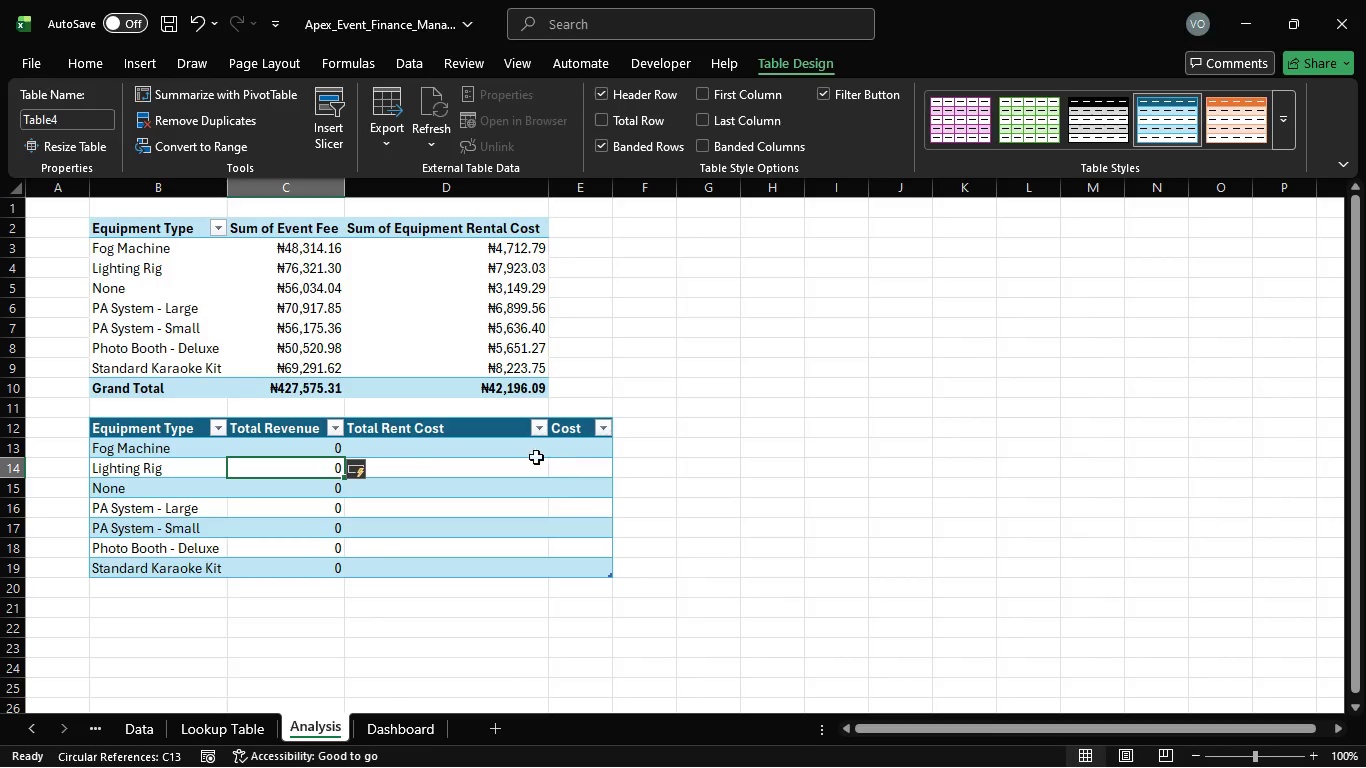 
wait(5.27)
 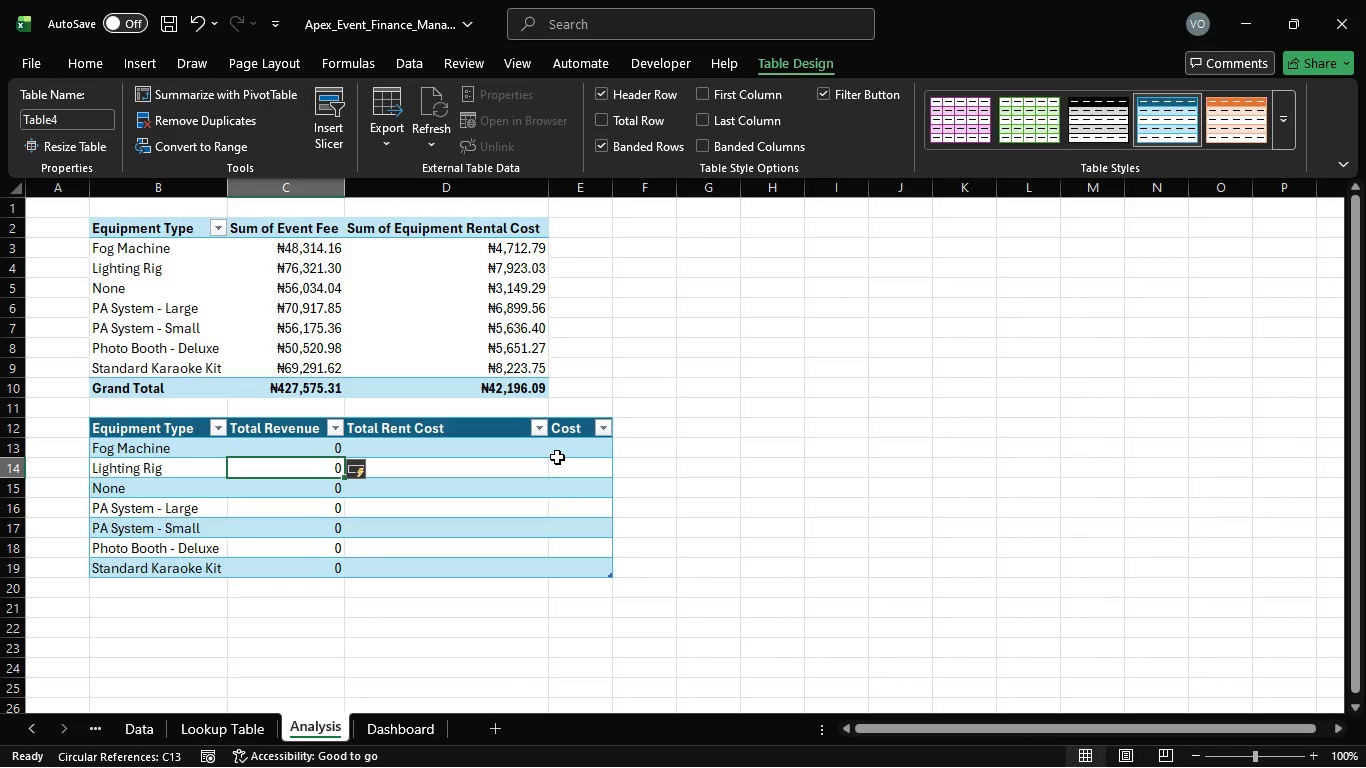 
left_click([298, 448])
 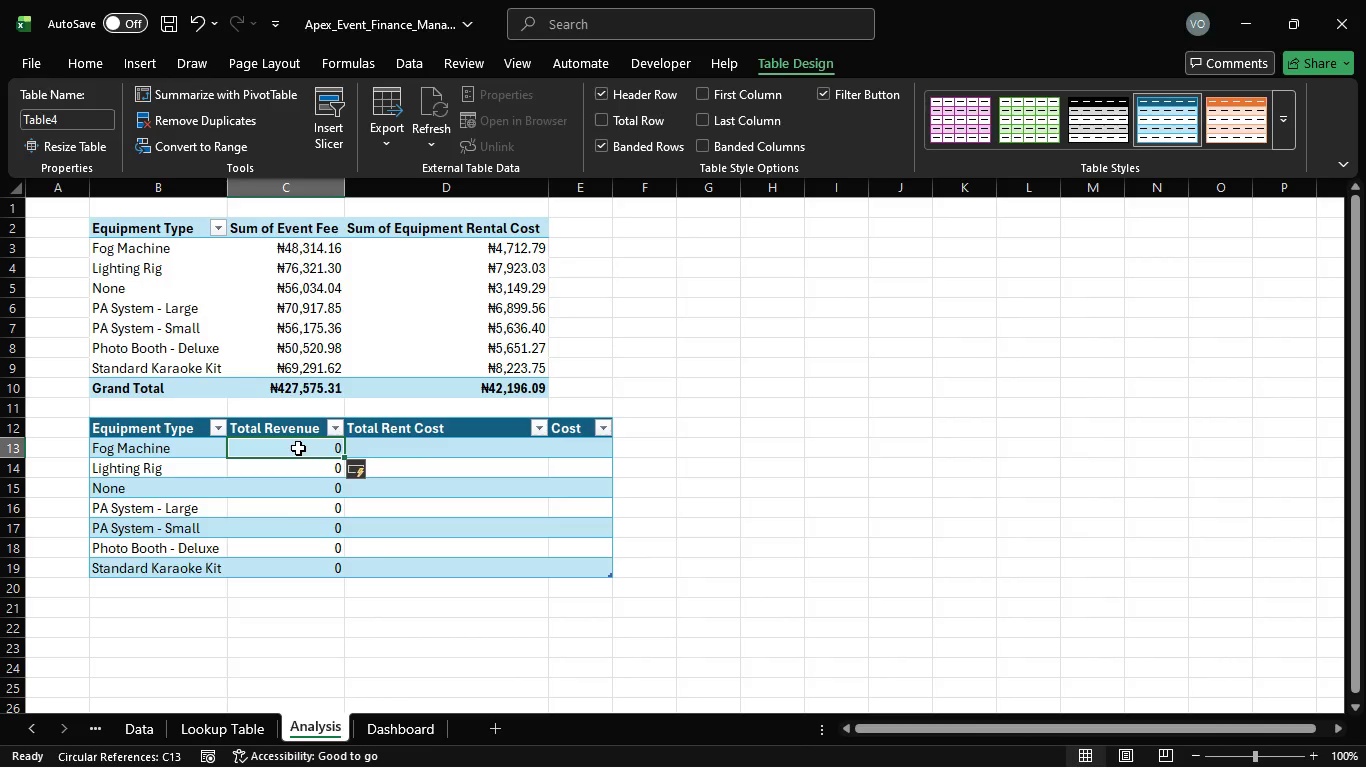 
double_click([298, 448])
 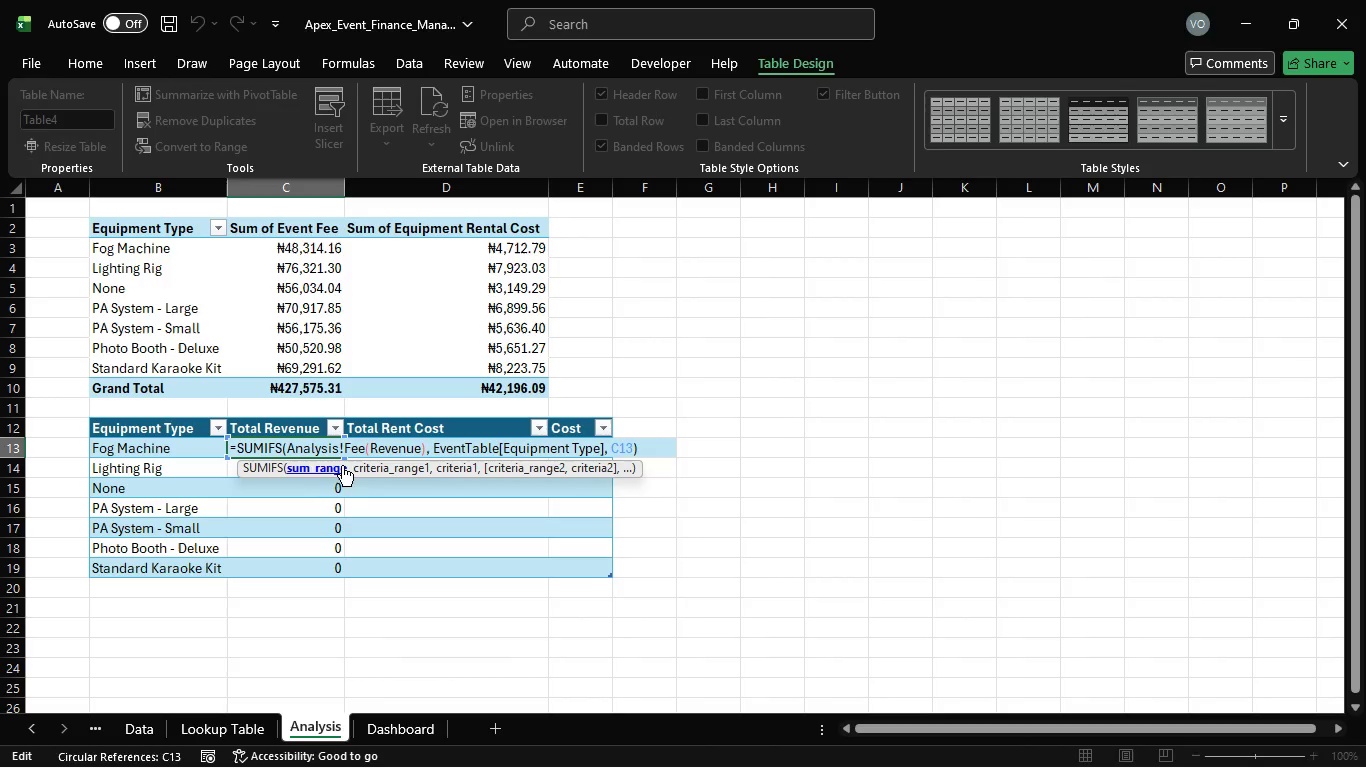 
wait(12.14)
 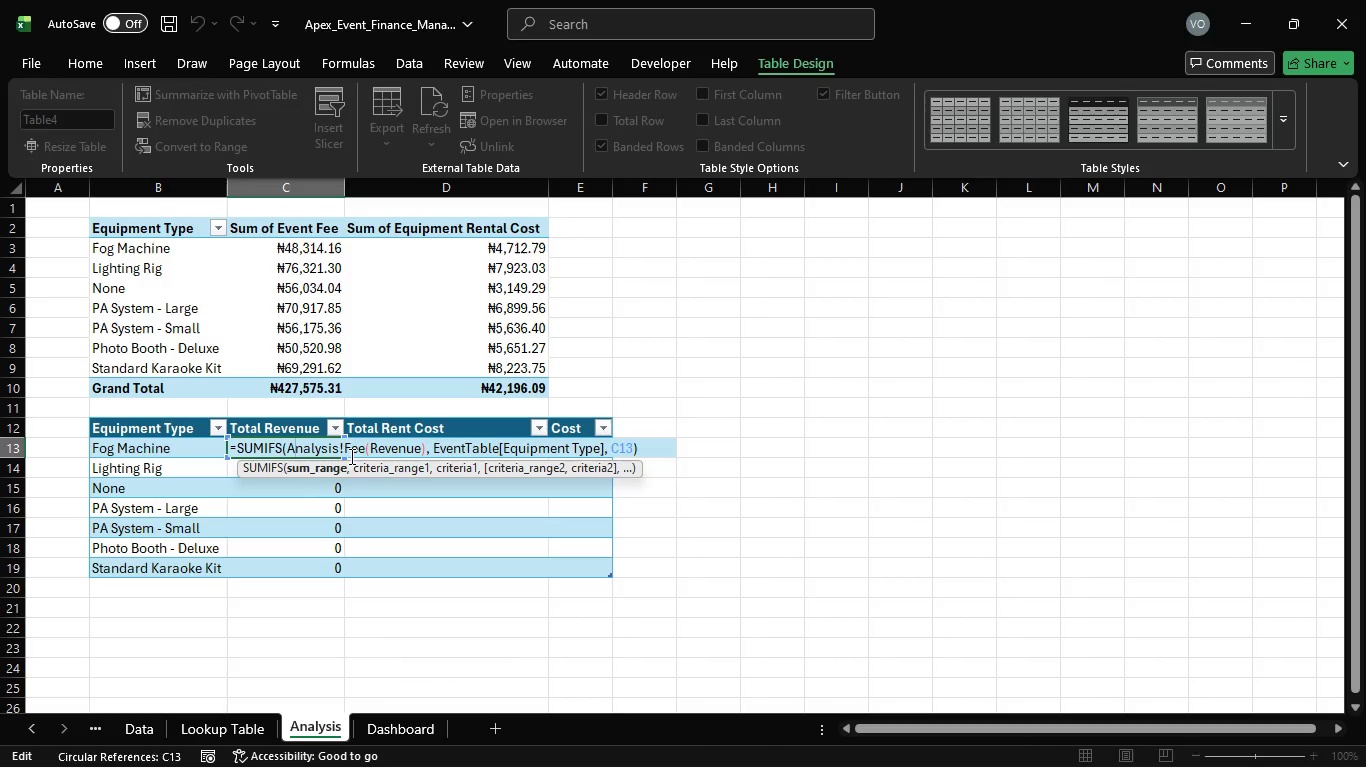 
key(Control+Z)
 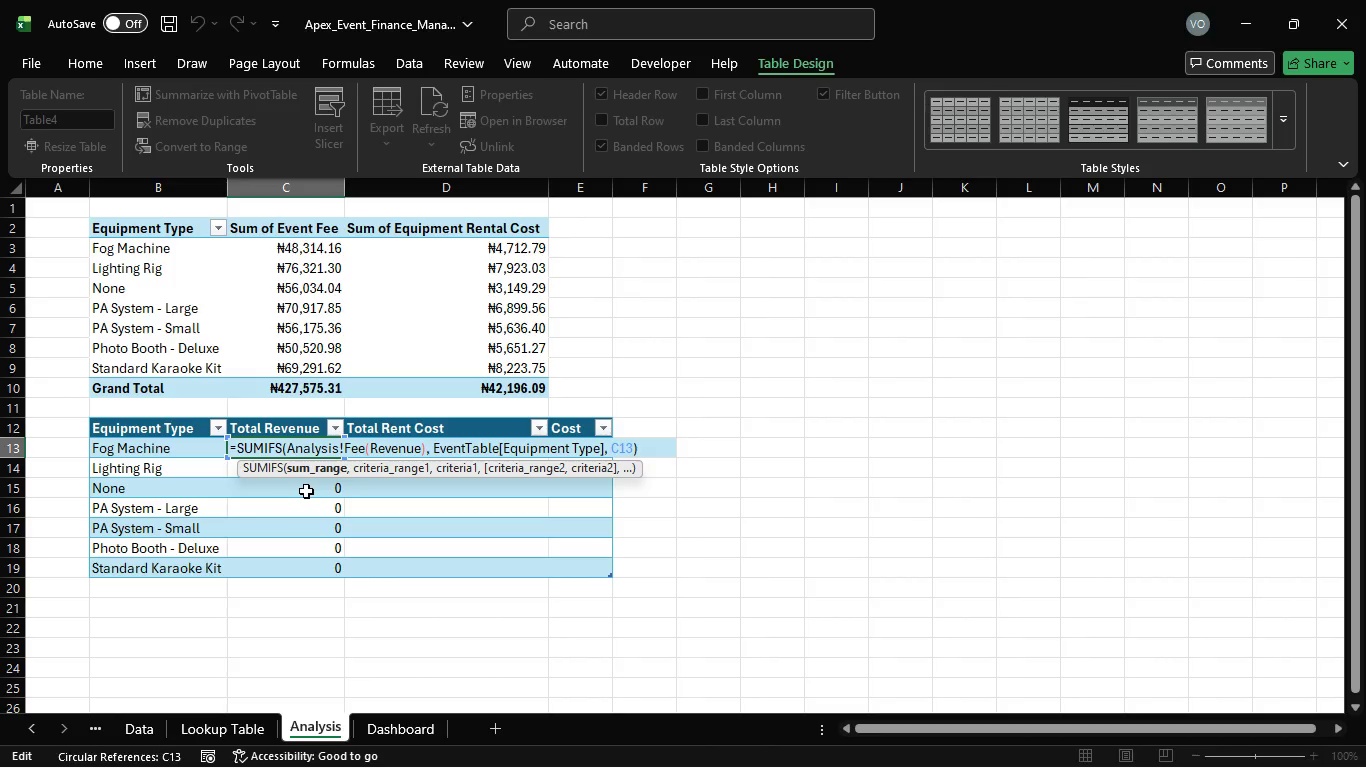 
left_click([306, 491])
 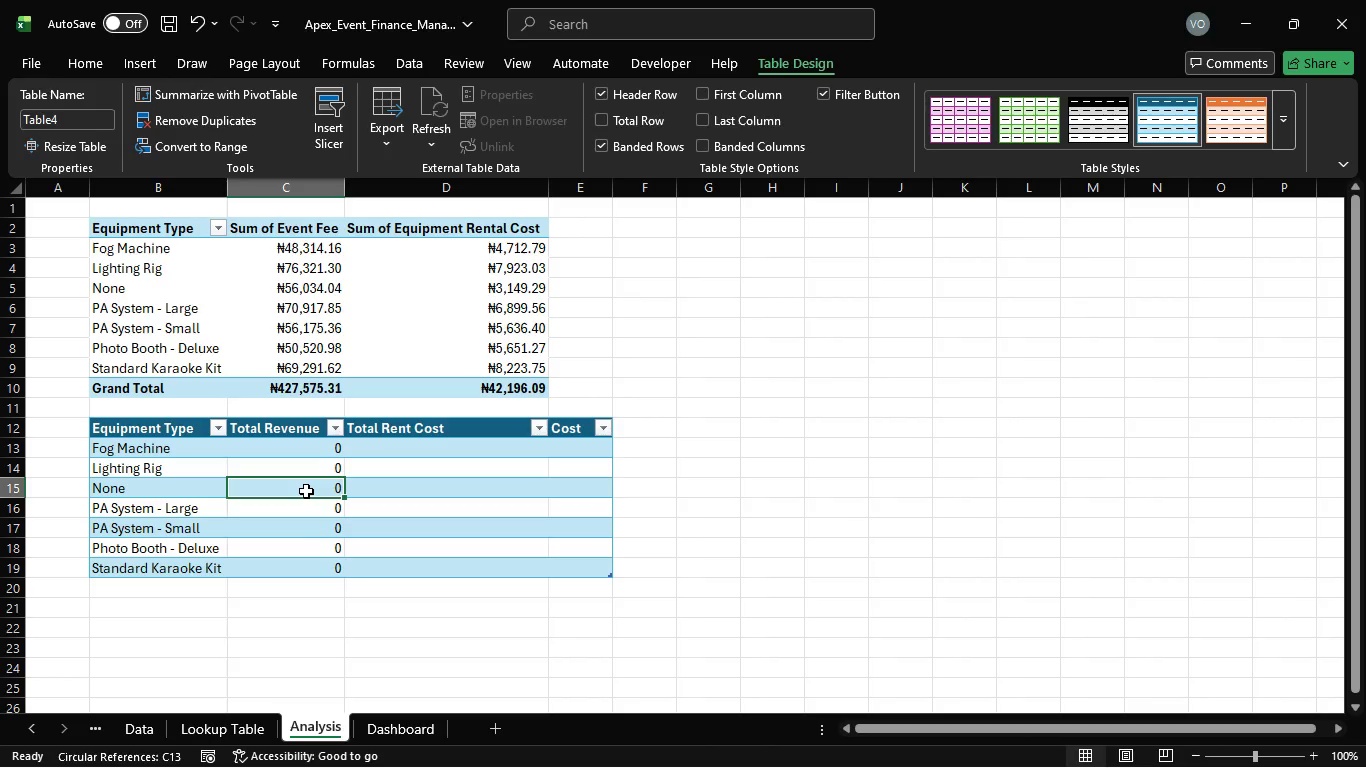 
key(Control+Z)
 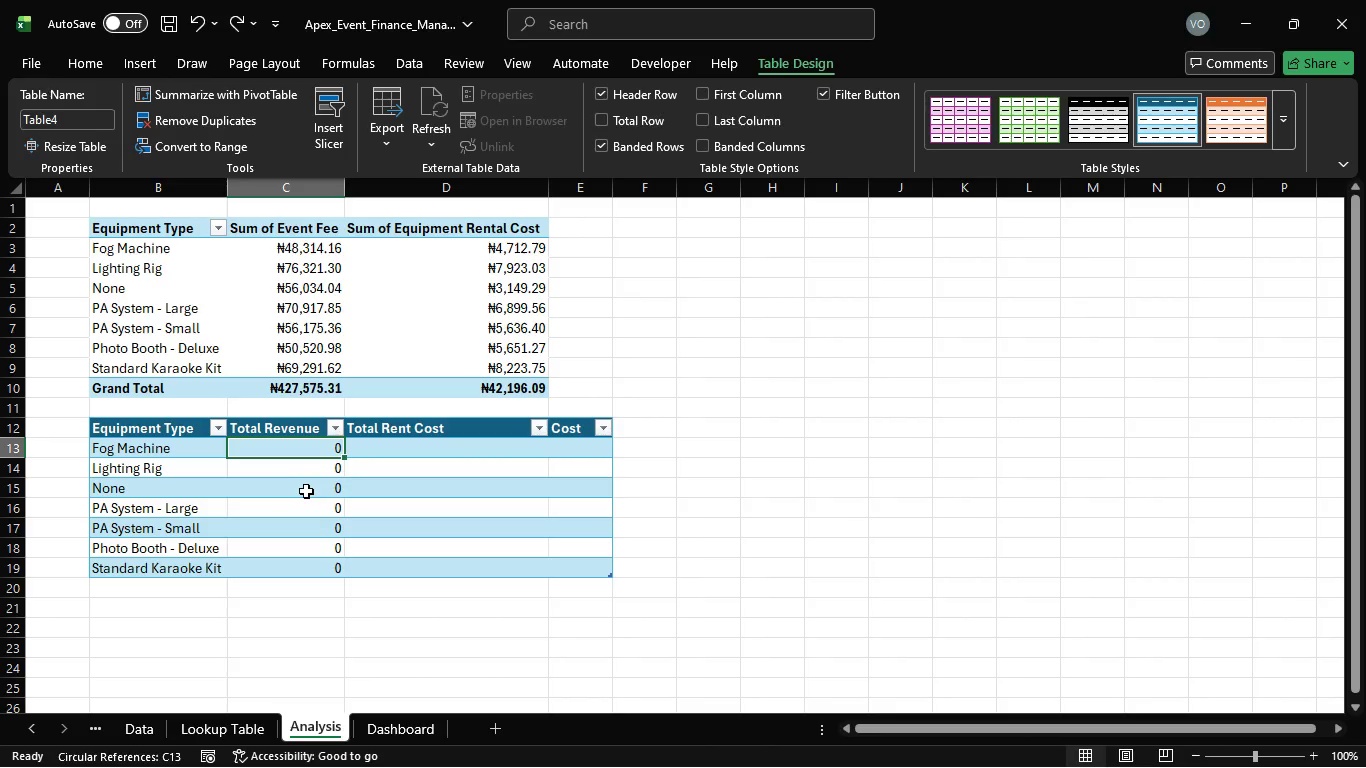 
key(Control+Z)
 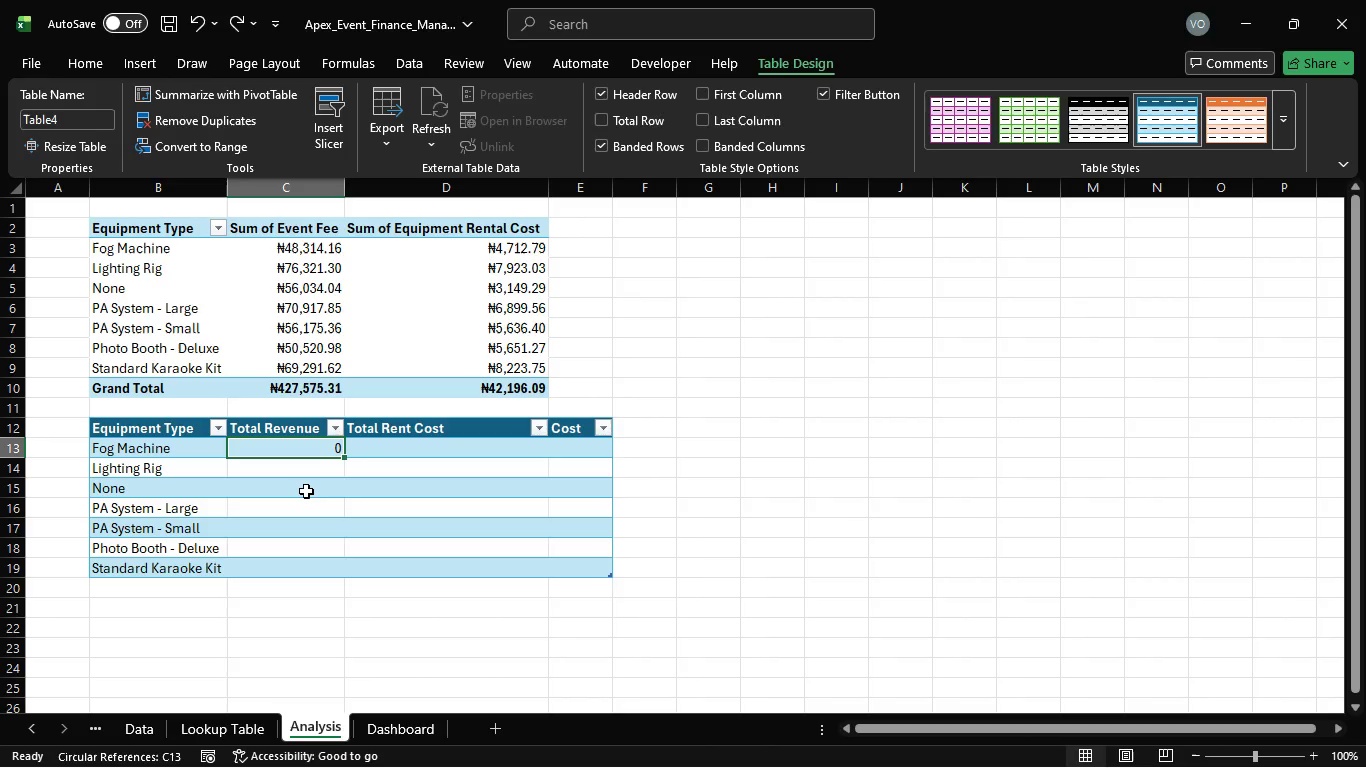 
key(Control+Z)
 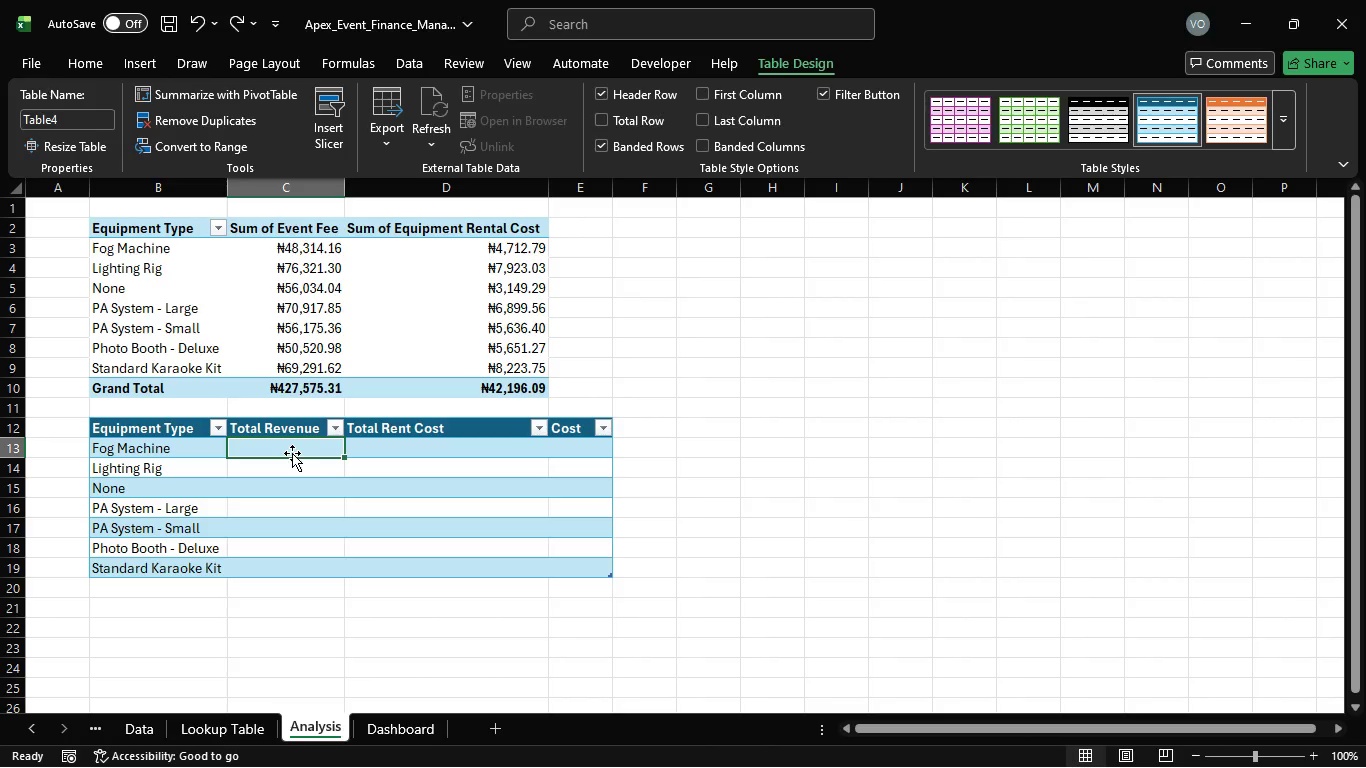 
wait(25.06)
 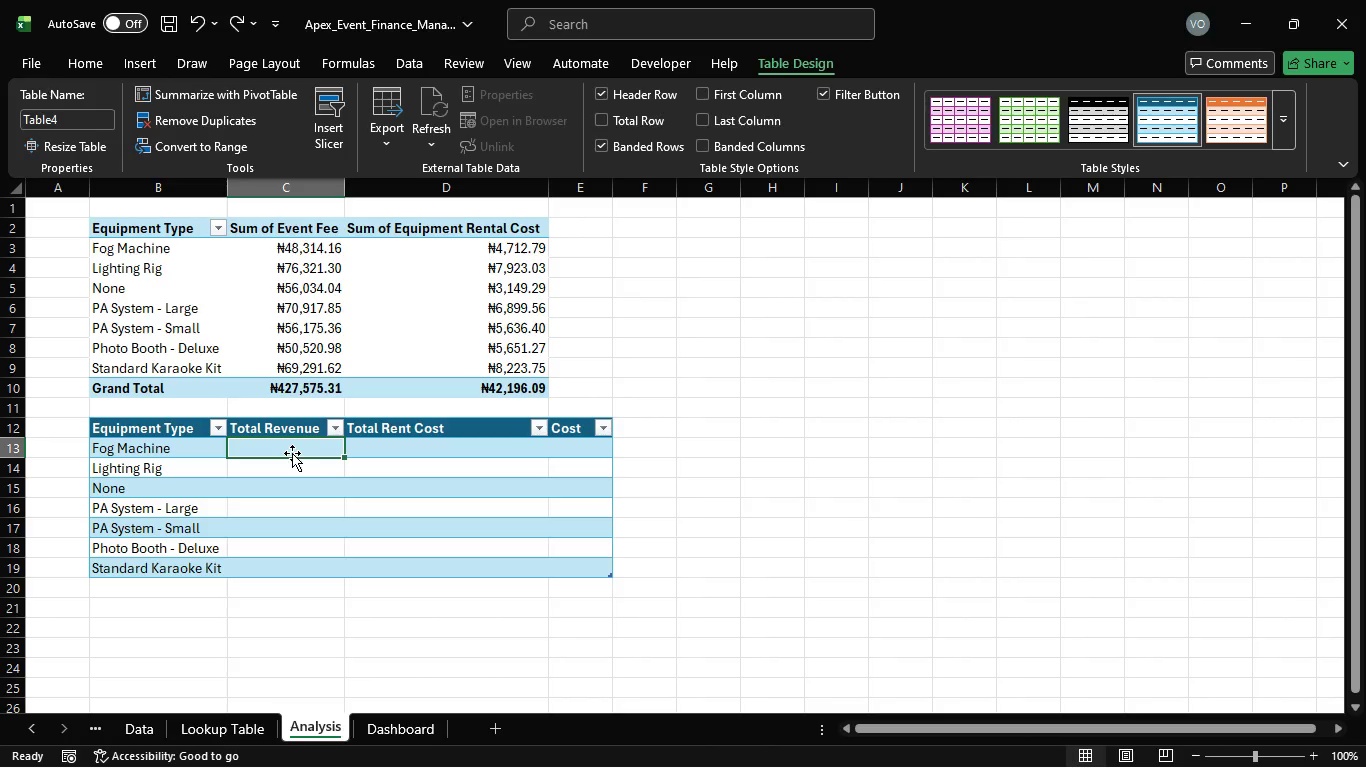 
left_click([1039, 674])